 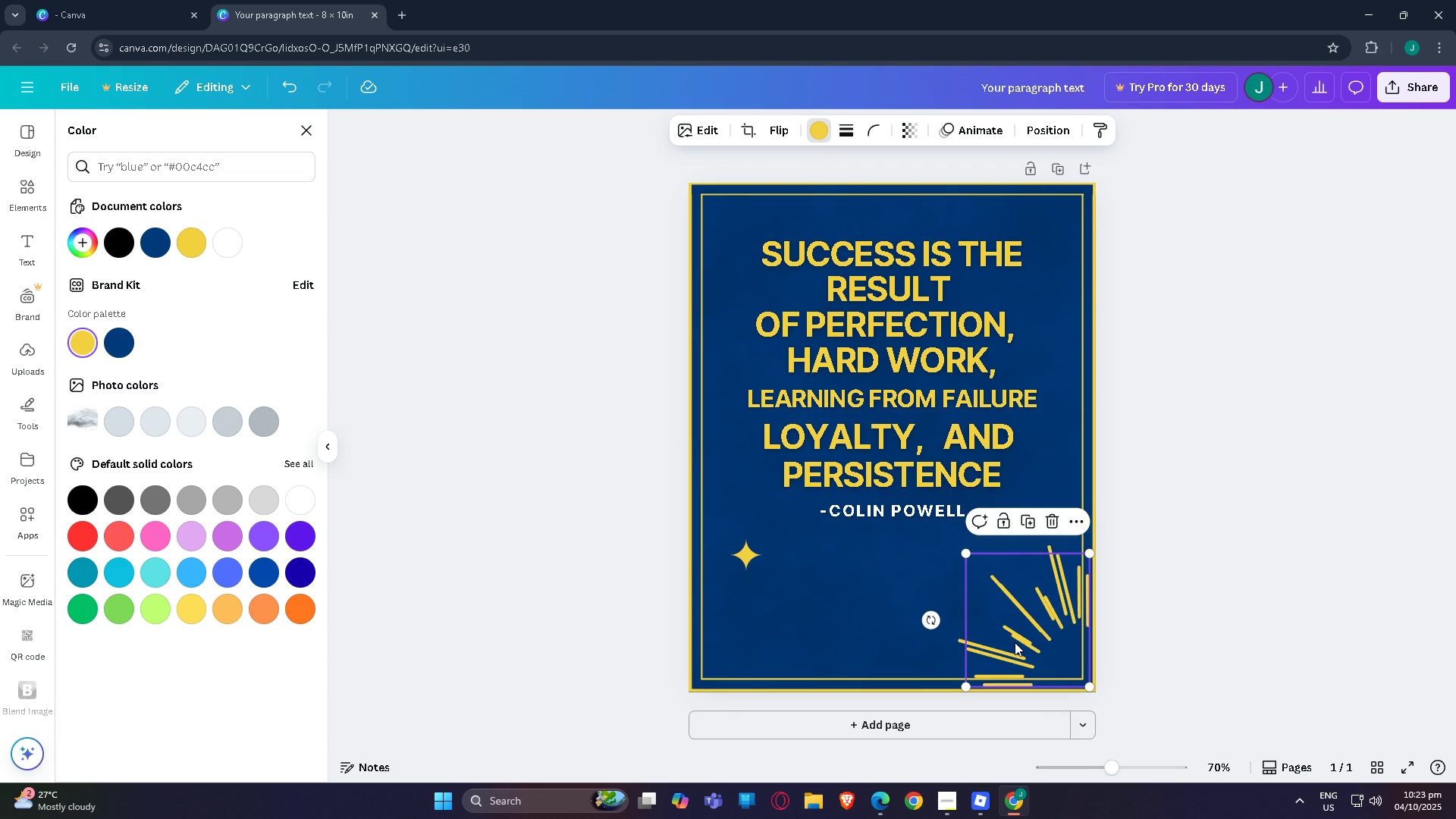 
key(Control+V)
 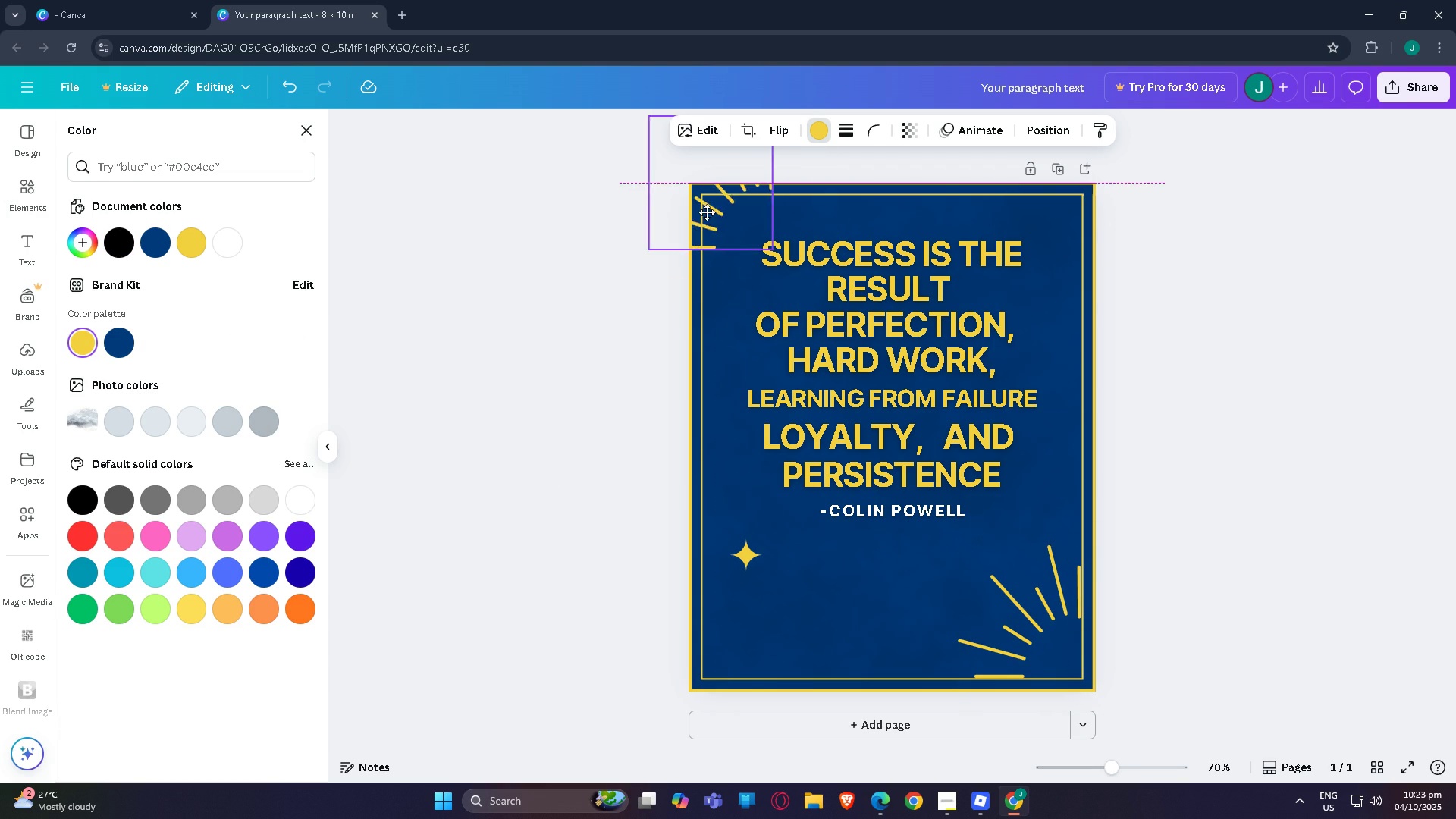 
mouse_move([740, 277])
 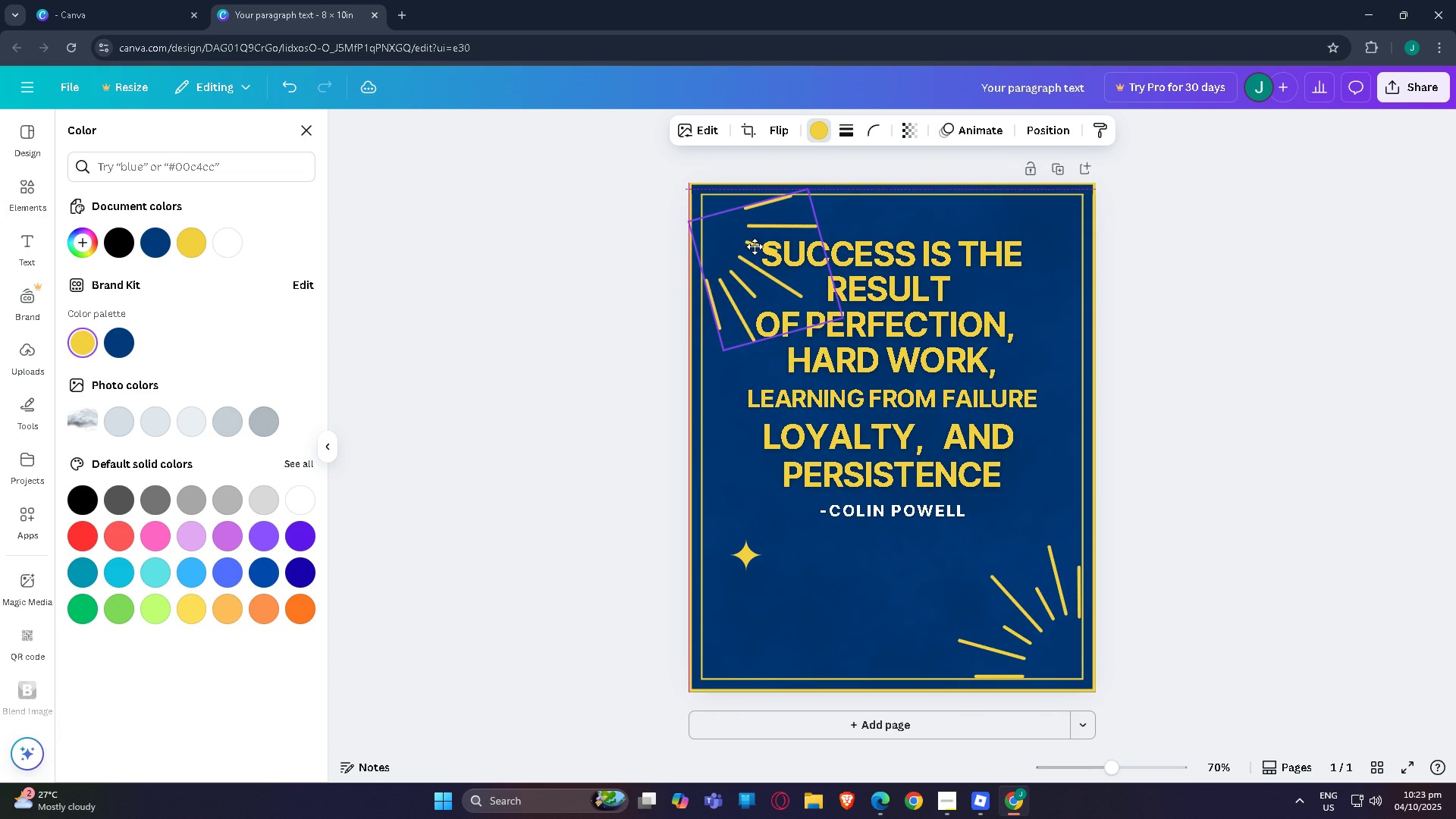 
wait(5.67)
 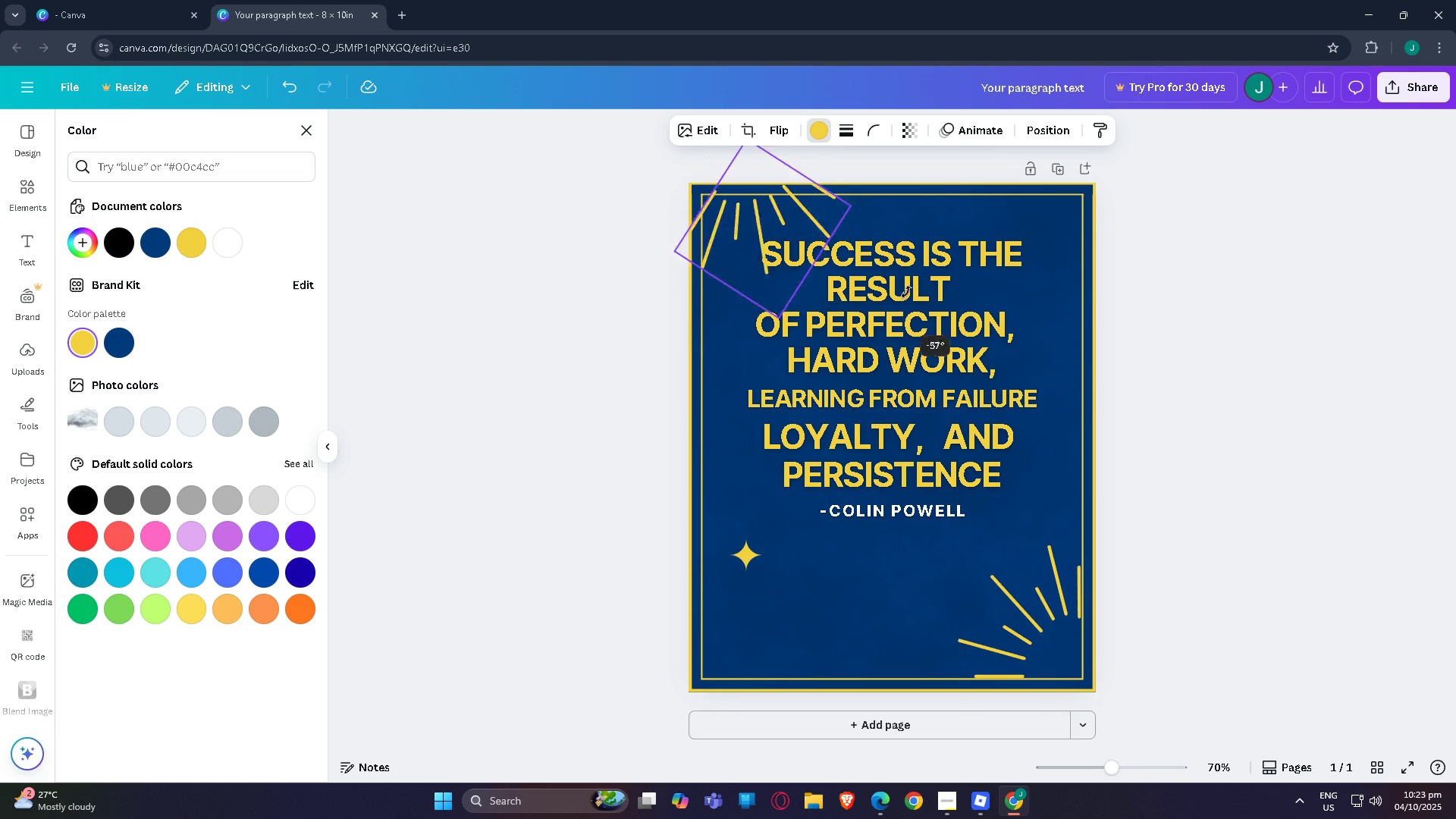 
mouse_move([840, 275])
 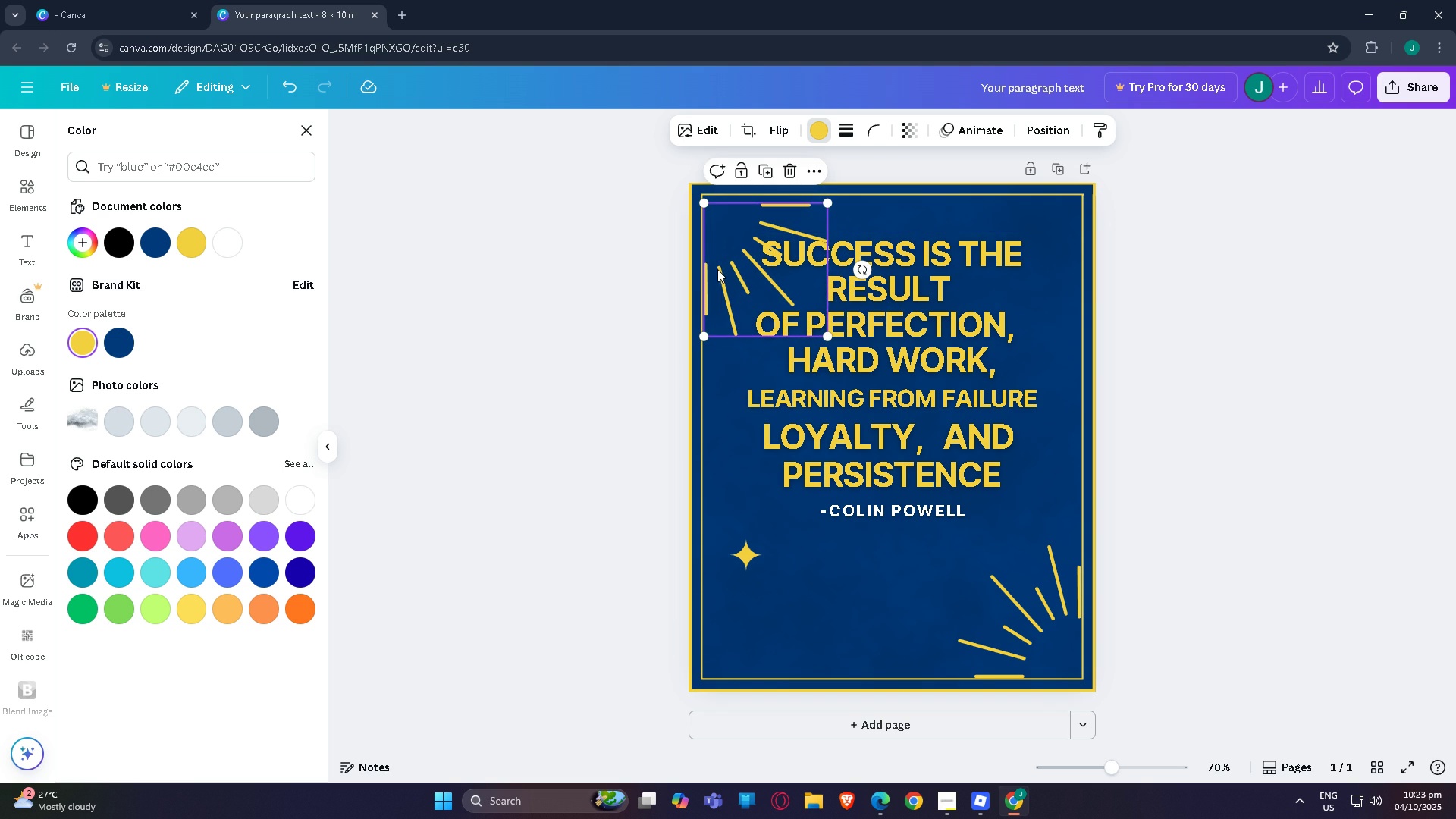 
wait(7.94)
 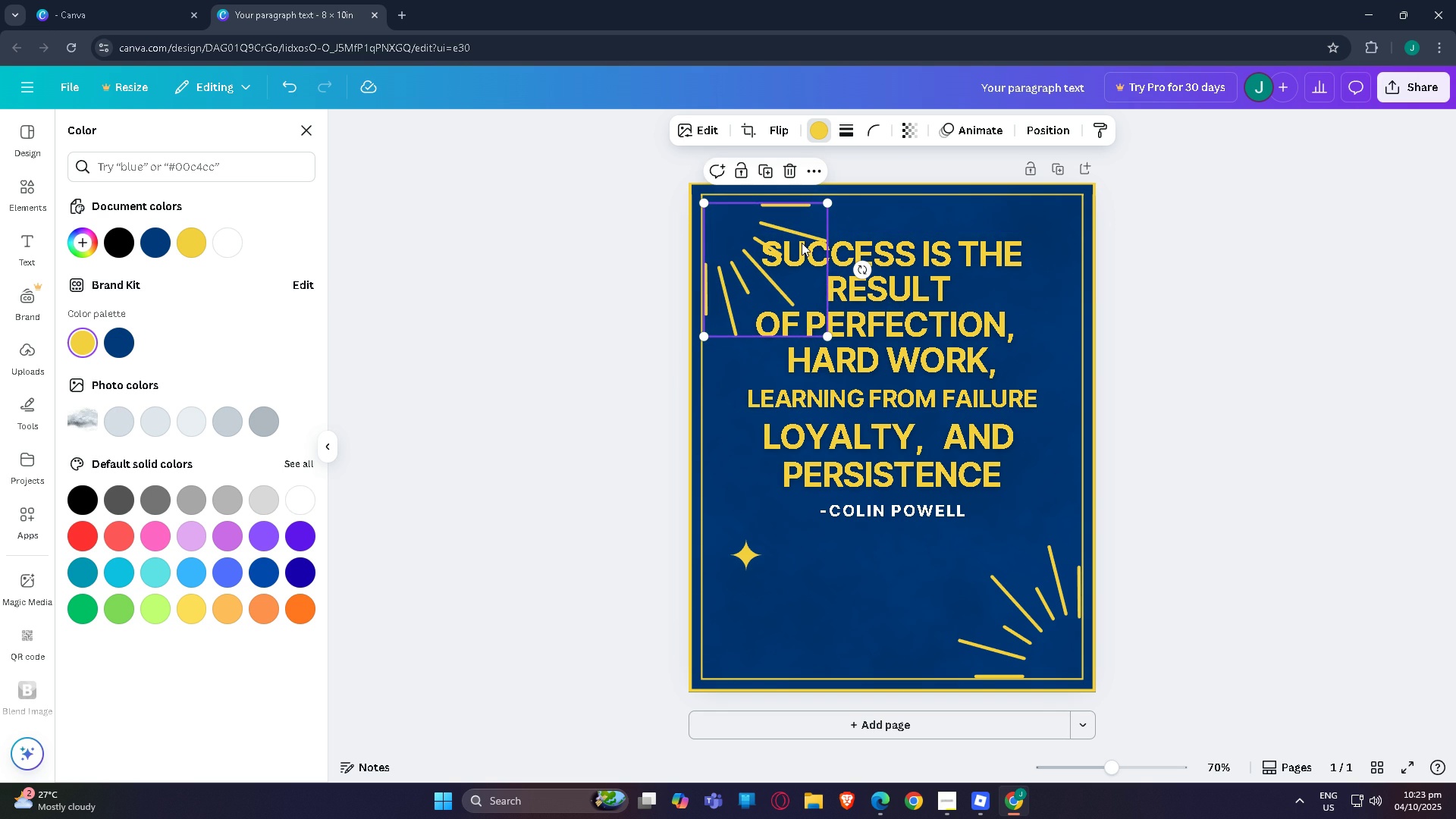 
mouse_move([958, 271])
 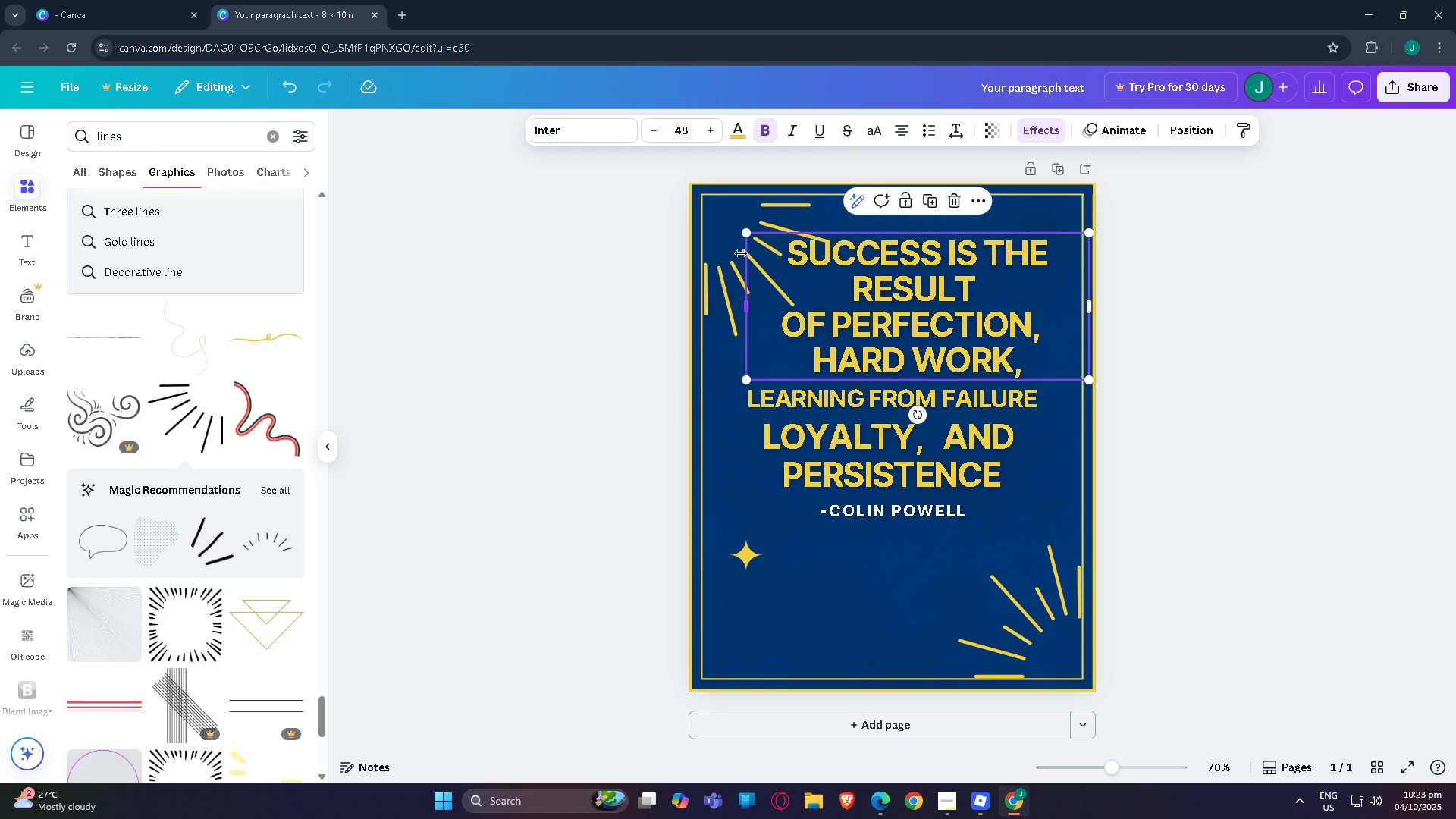 
left_click([741, 253])
 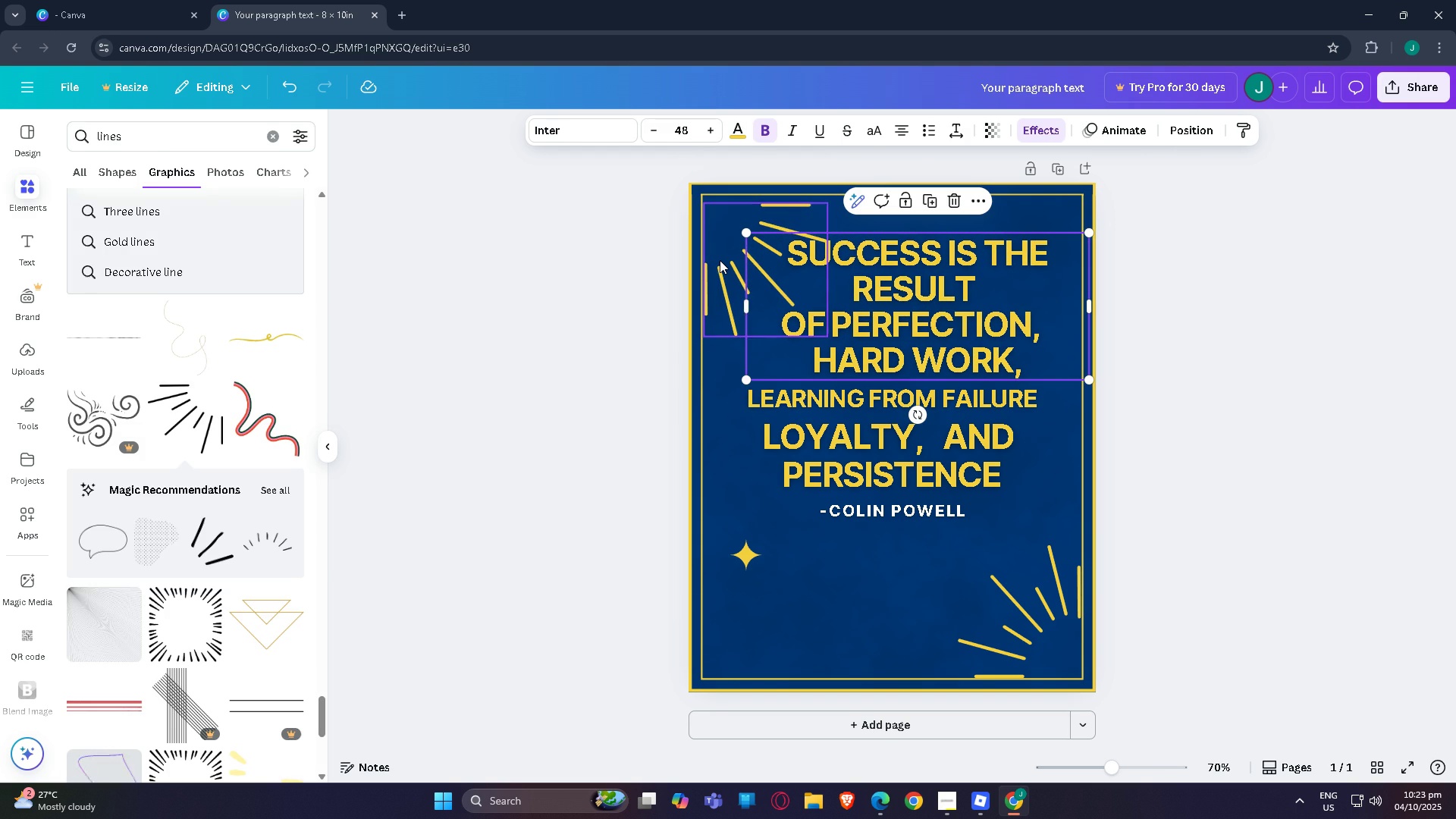 
left_click([720, 260])
 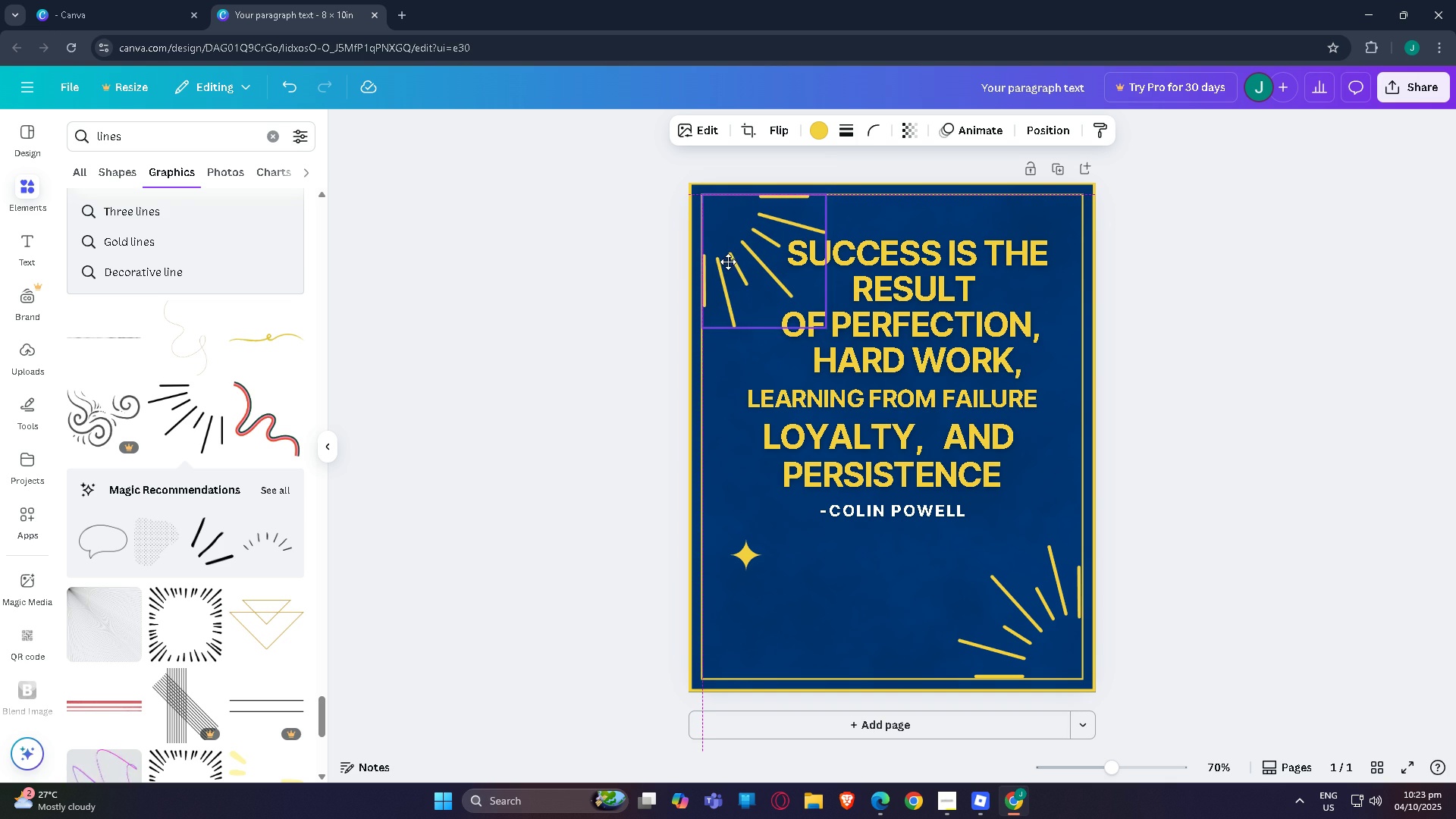 
wait(9.06)
 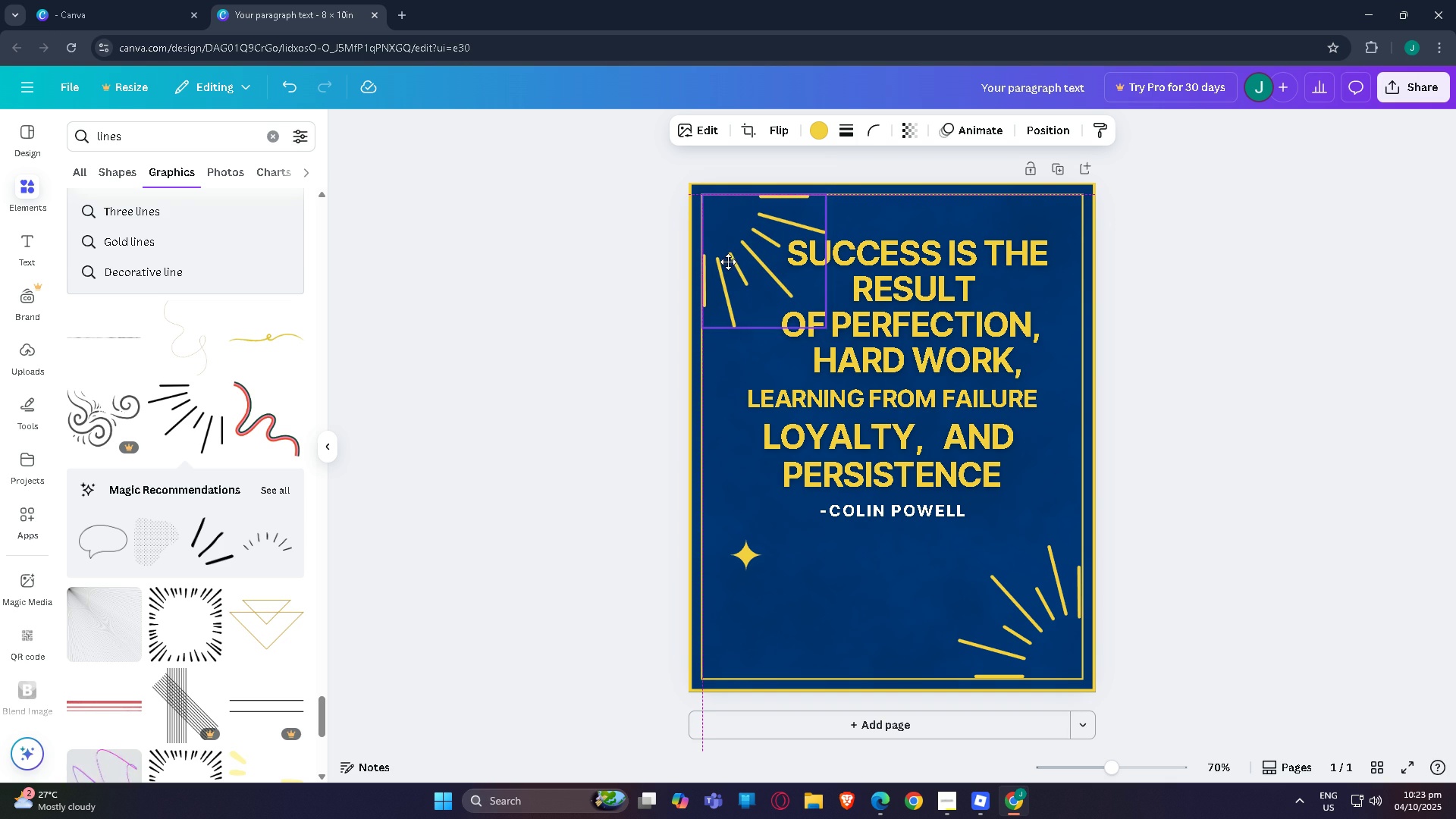 
left_click([874, 310])
 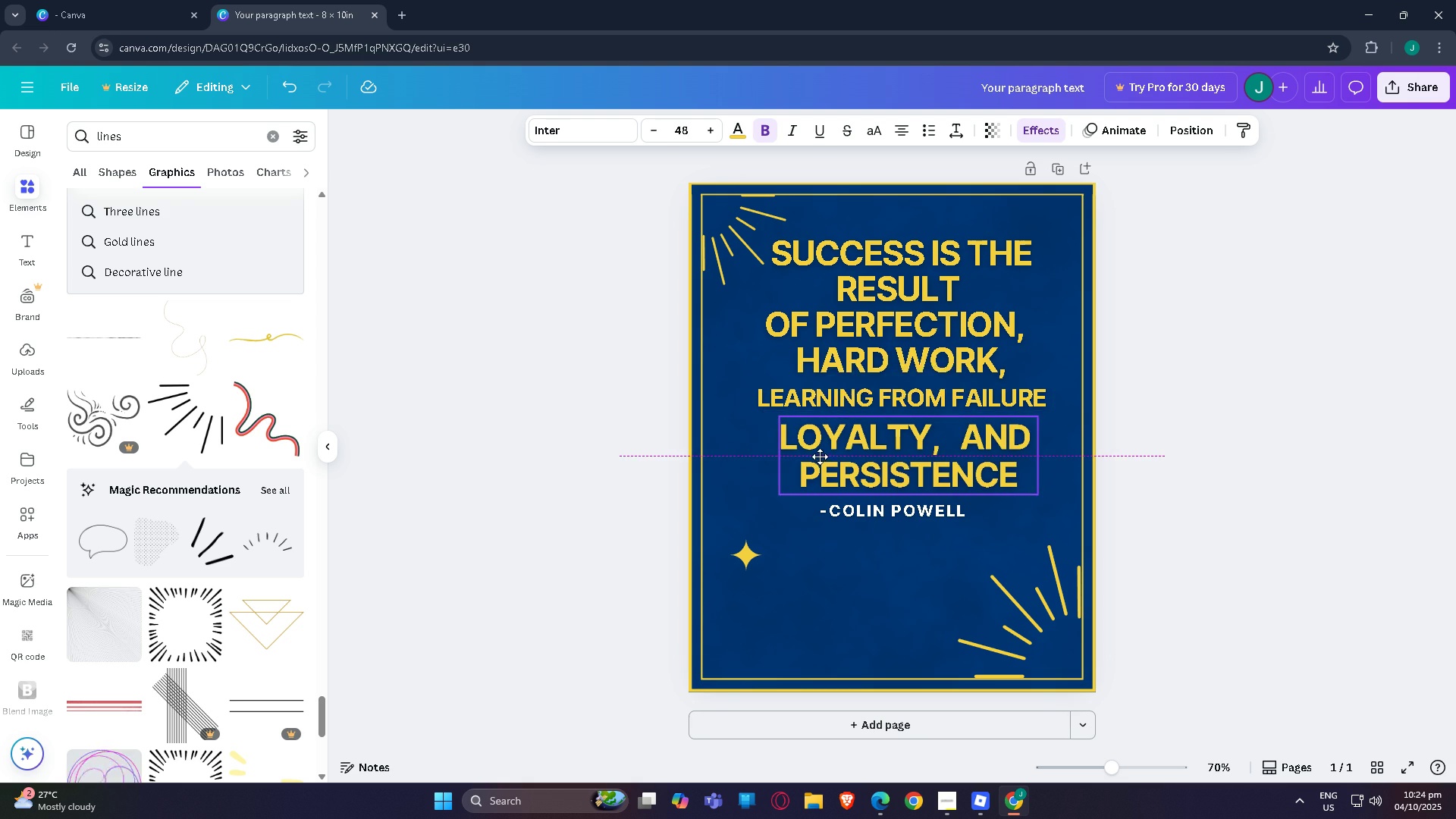 
wait(8.74)
 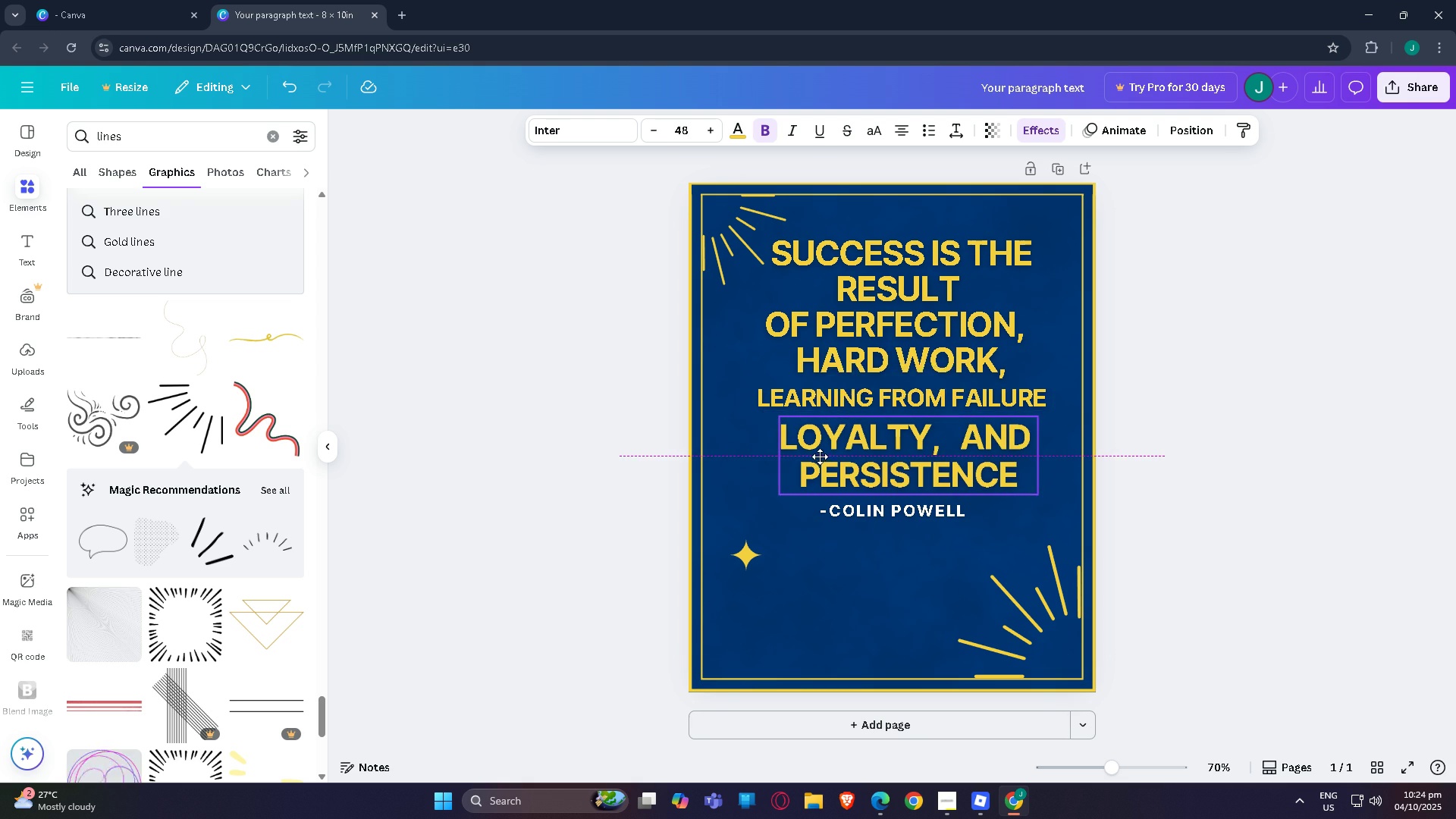 
double_click([857, 283])
 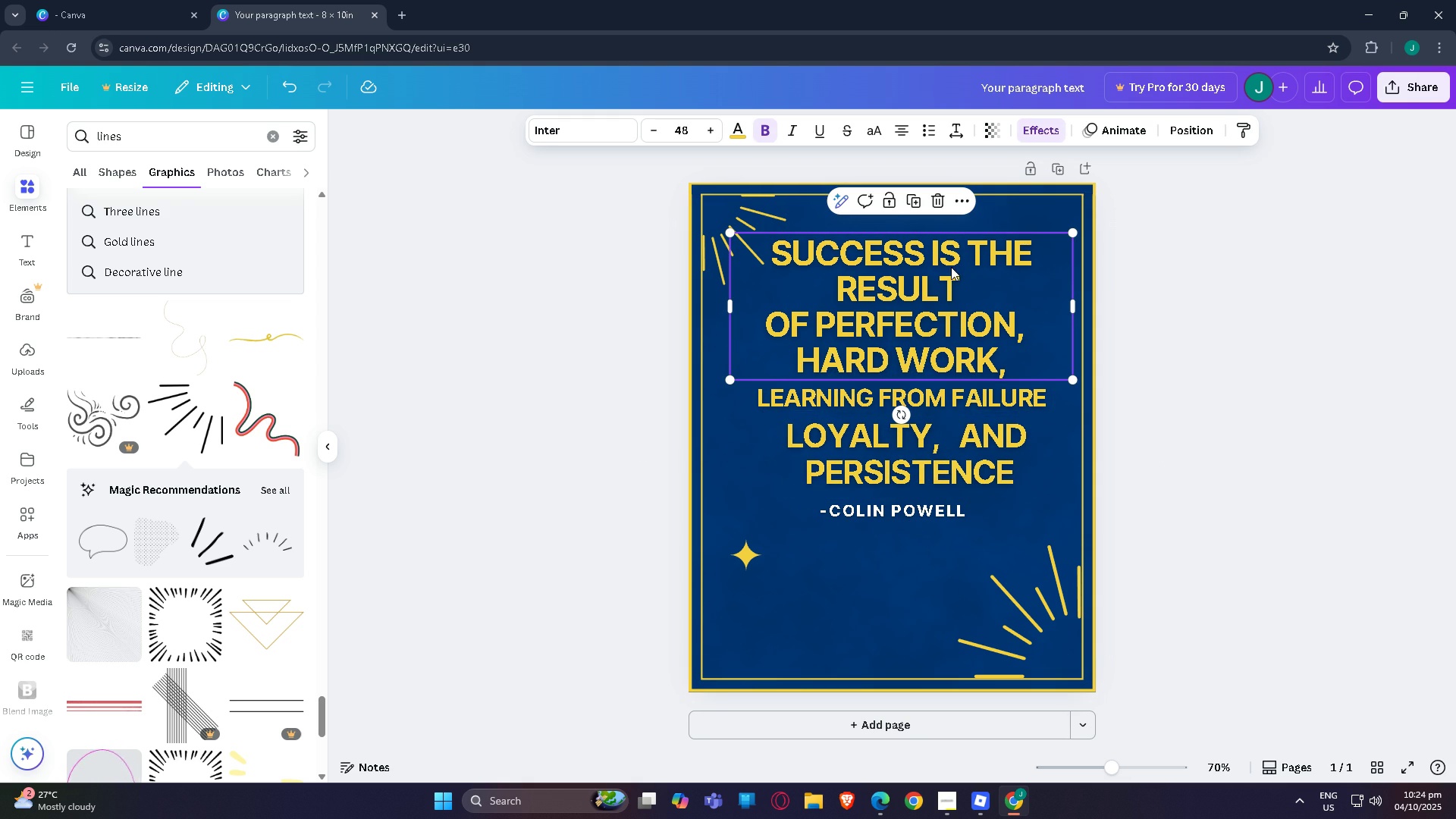 
left_click([951, 267])
 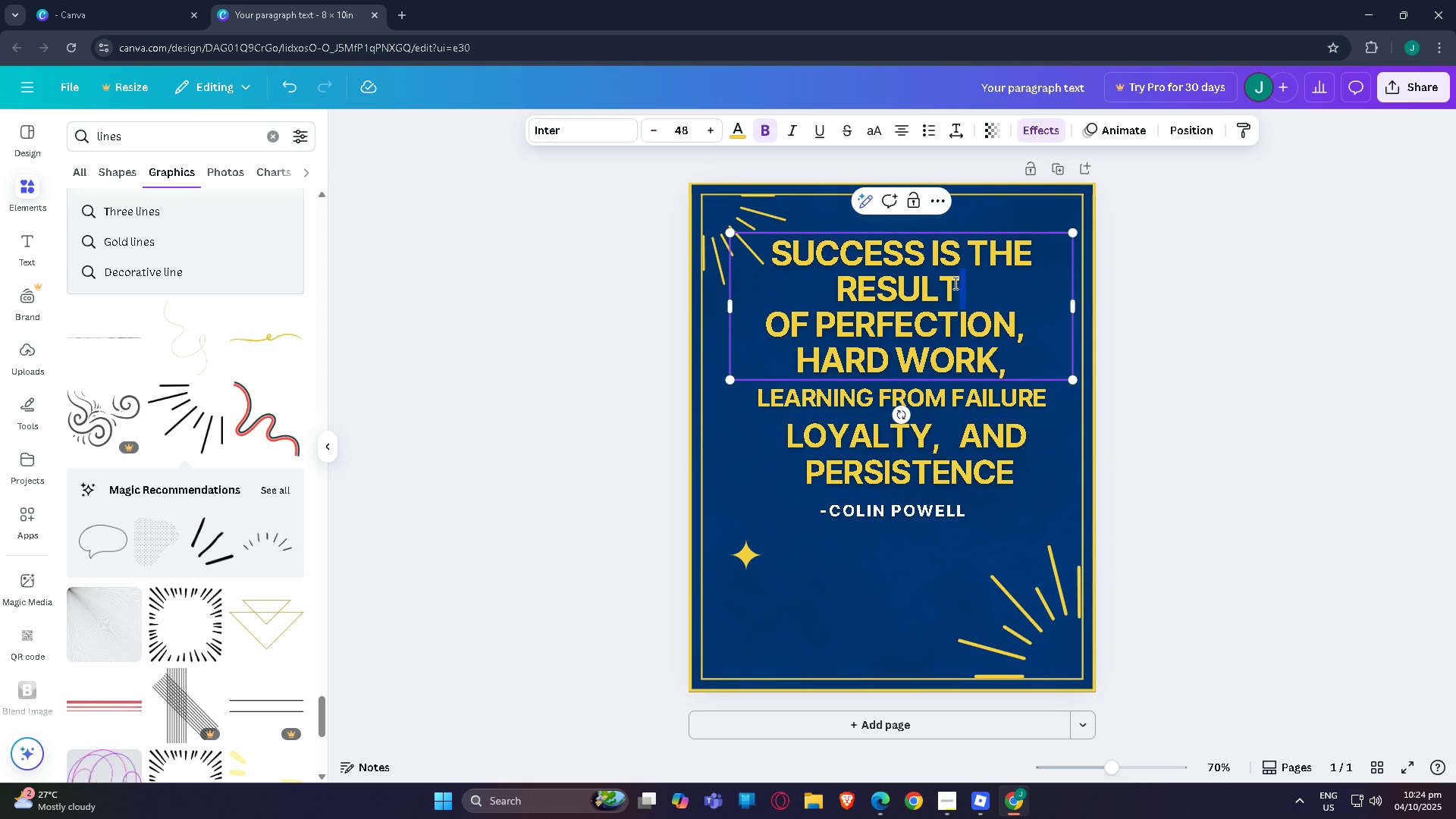 
left_click([1375, 263])
 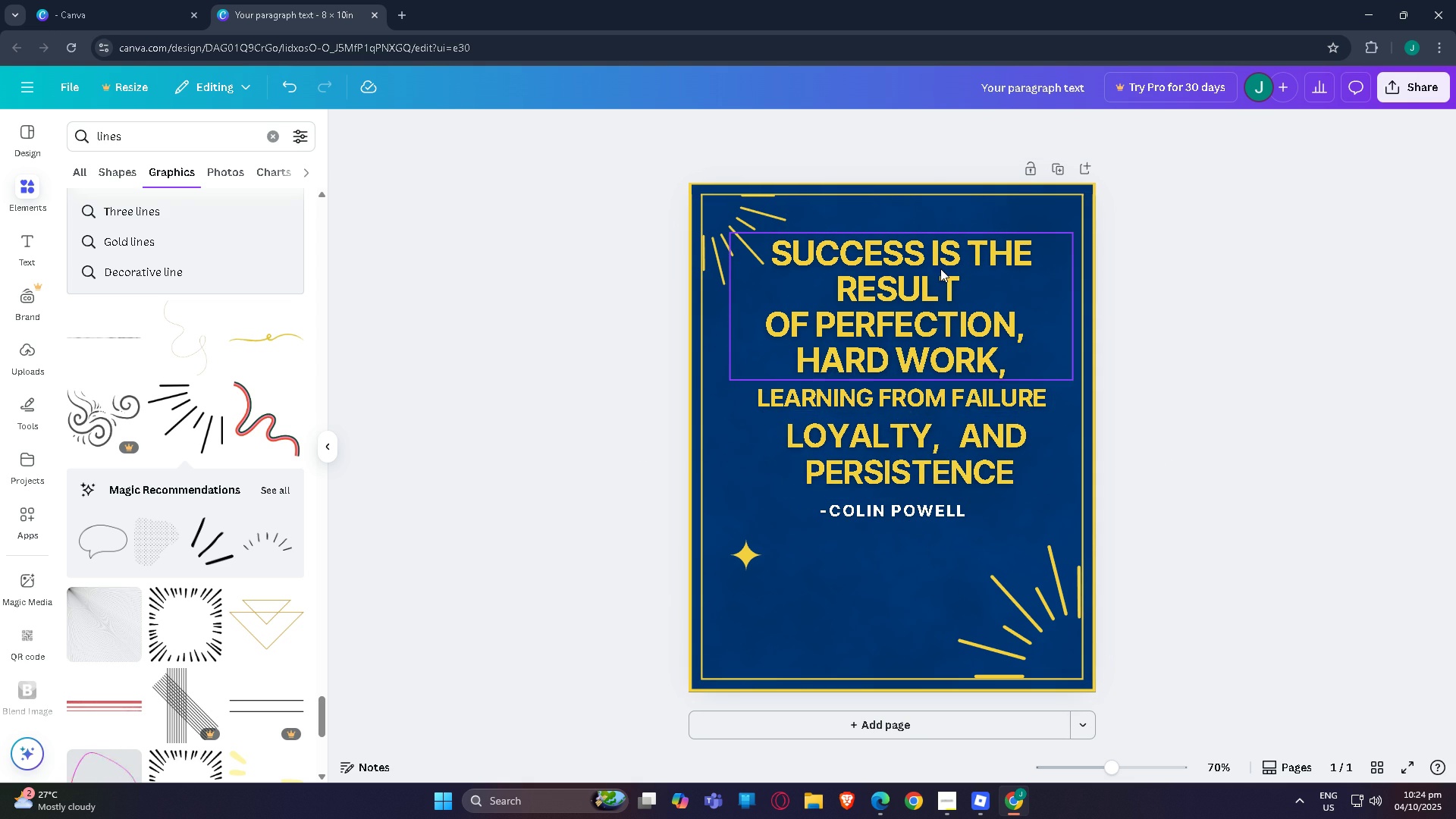 
mouse_move([934, 296])
 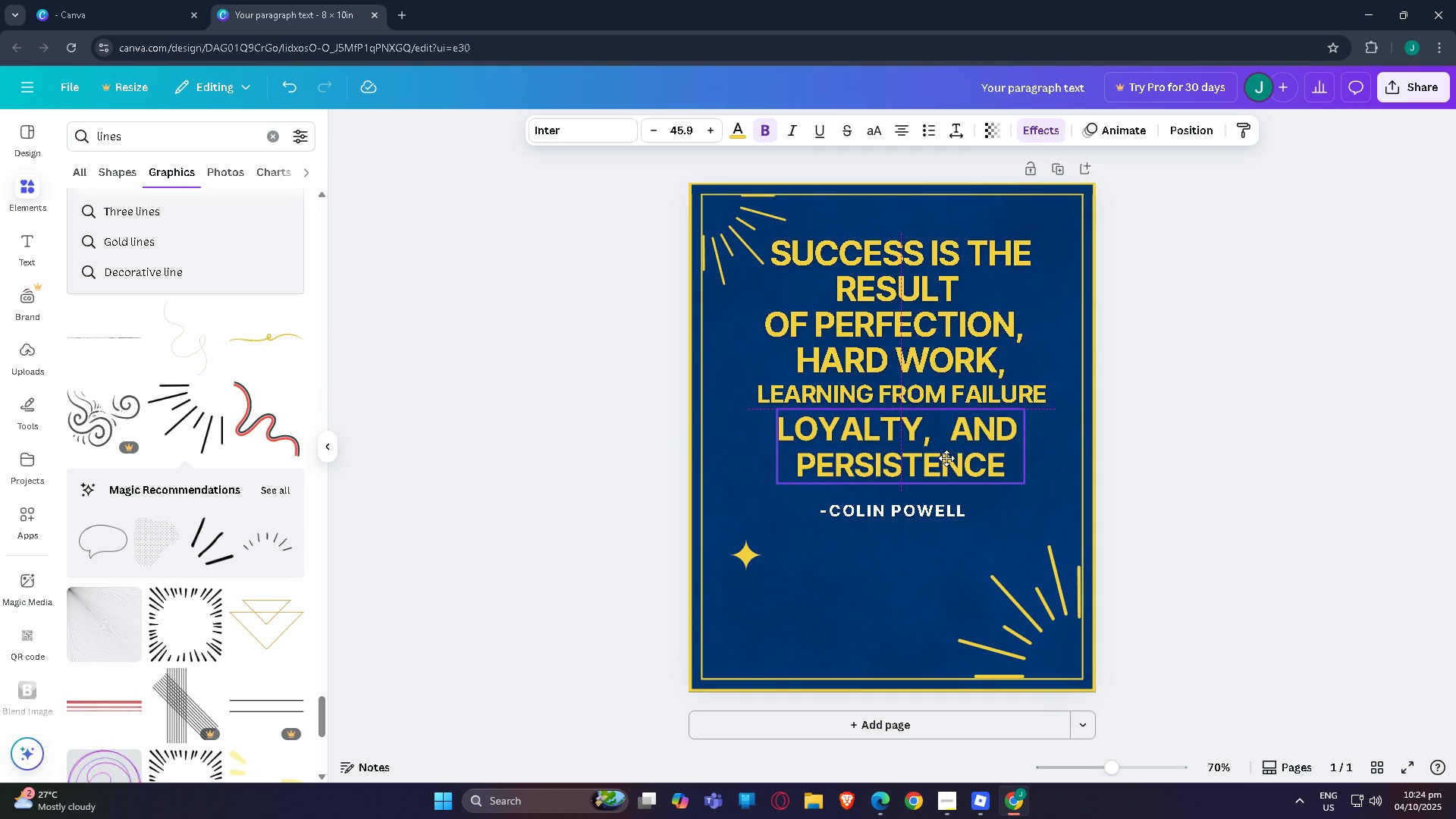 
wait(6.15)
 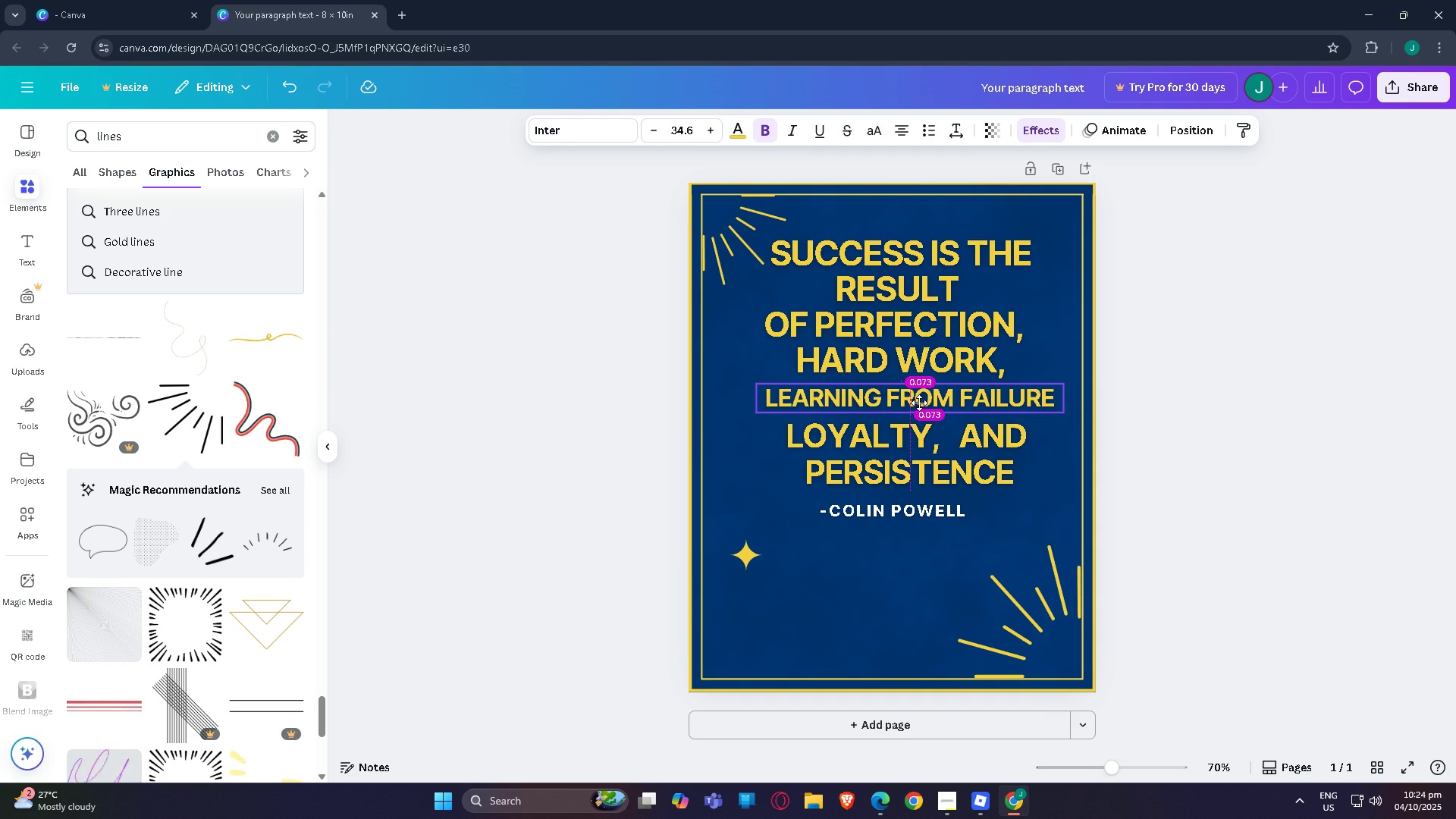 
left_click([924, 508])
 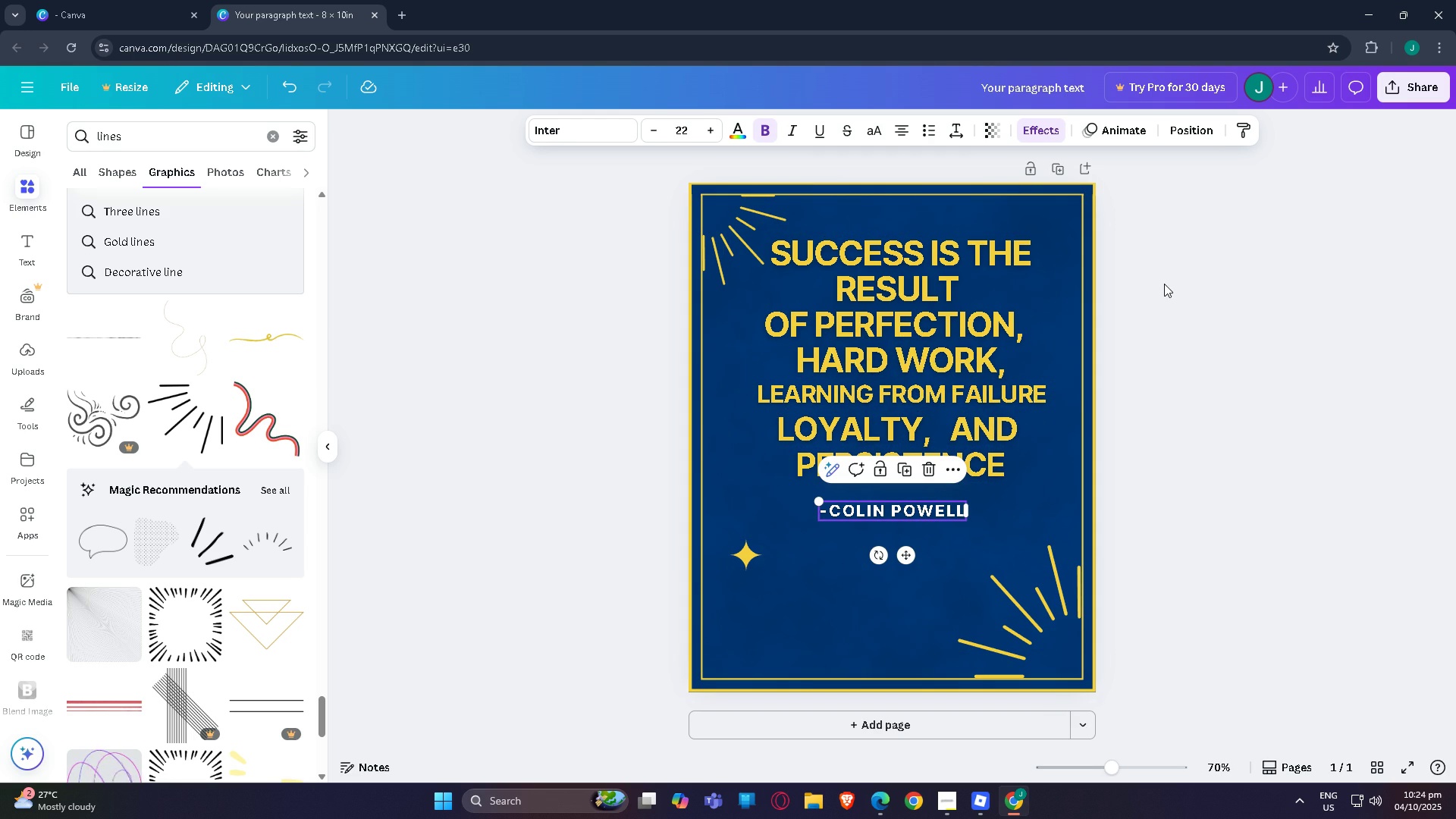 
scroll: coordinate [1150, 325], scroll_direction: up, amount: 1.0
 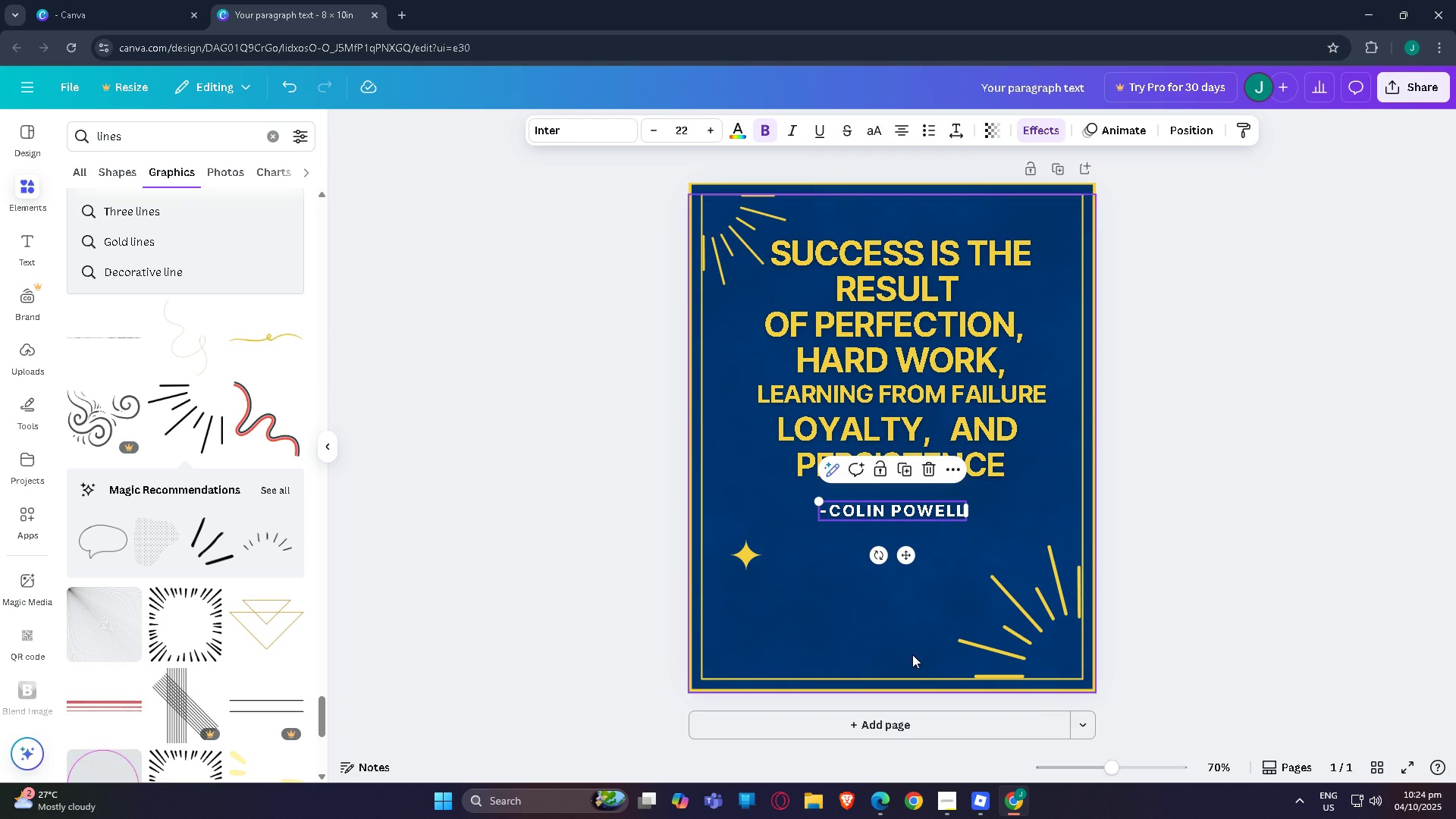 
left_click([937, 797])